 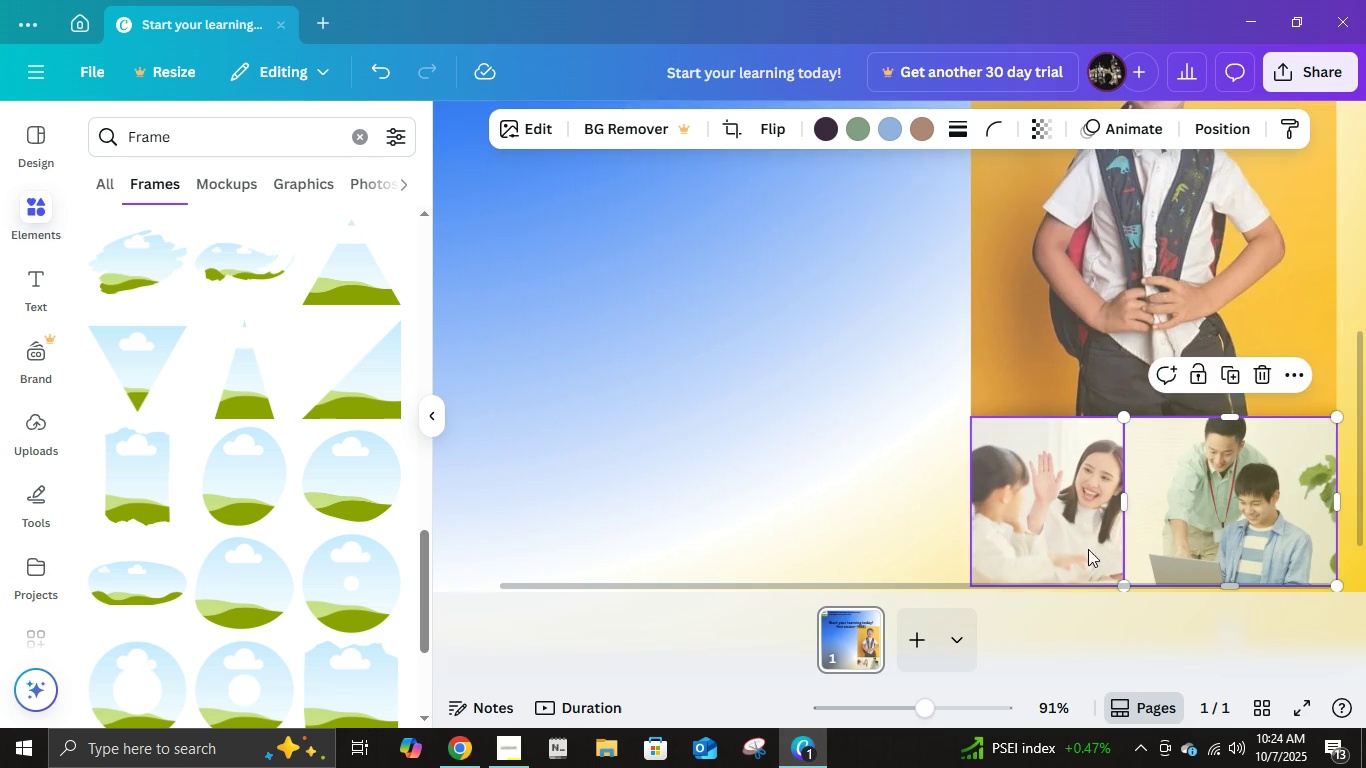 
scroll: coordinate [1138, 533], scroll_direction: down, amount: 2.0
 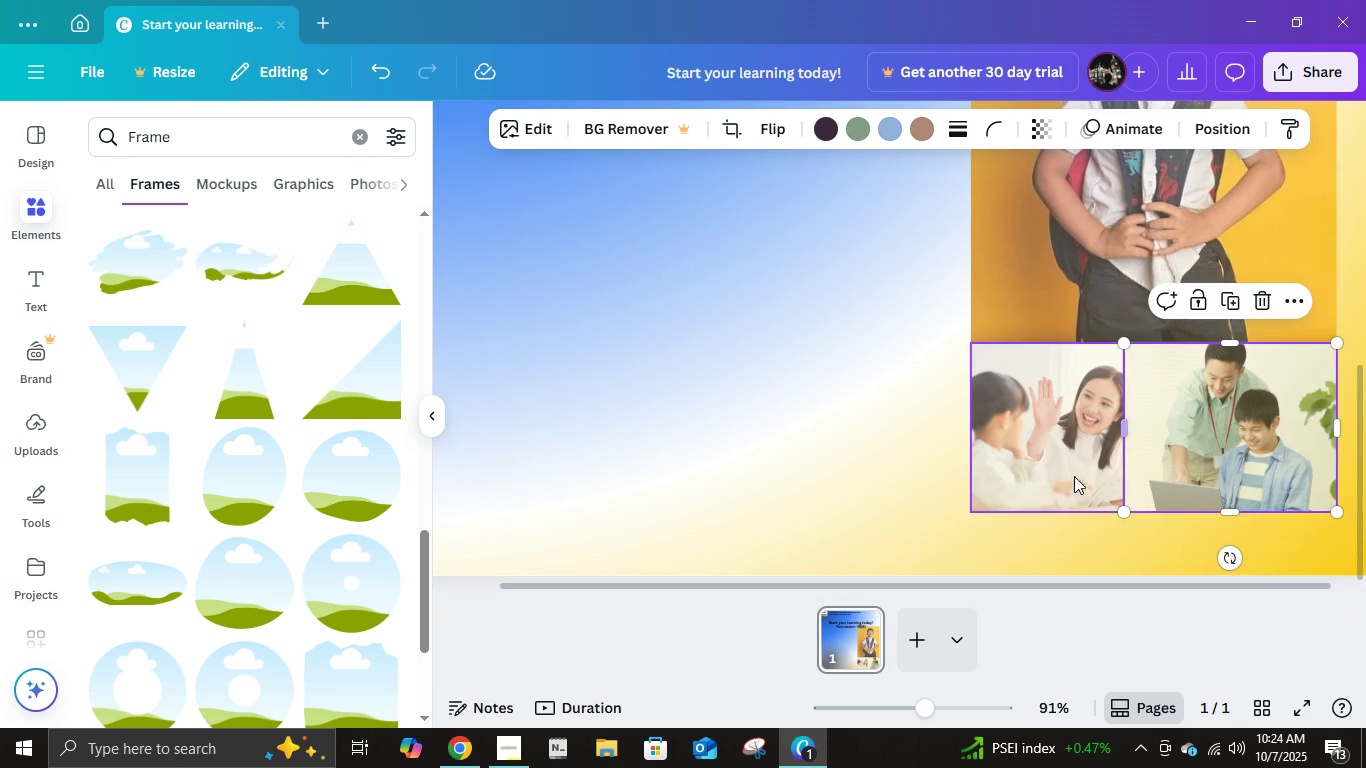 
left_click([1045, 475])
 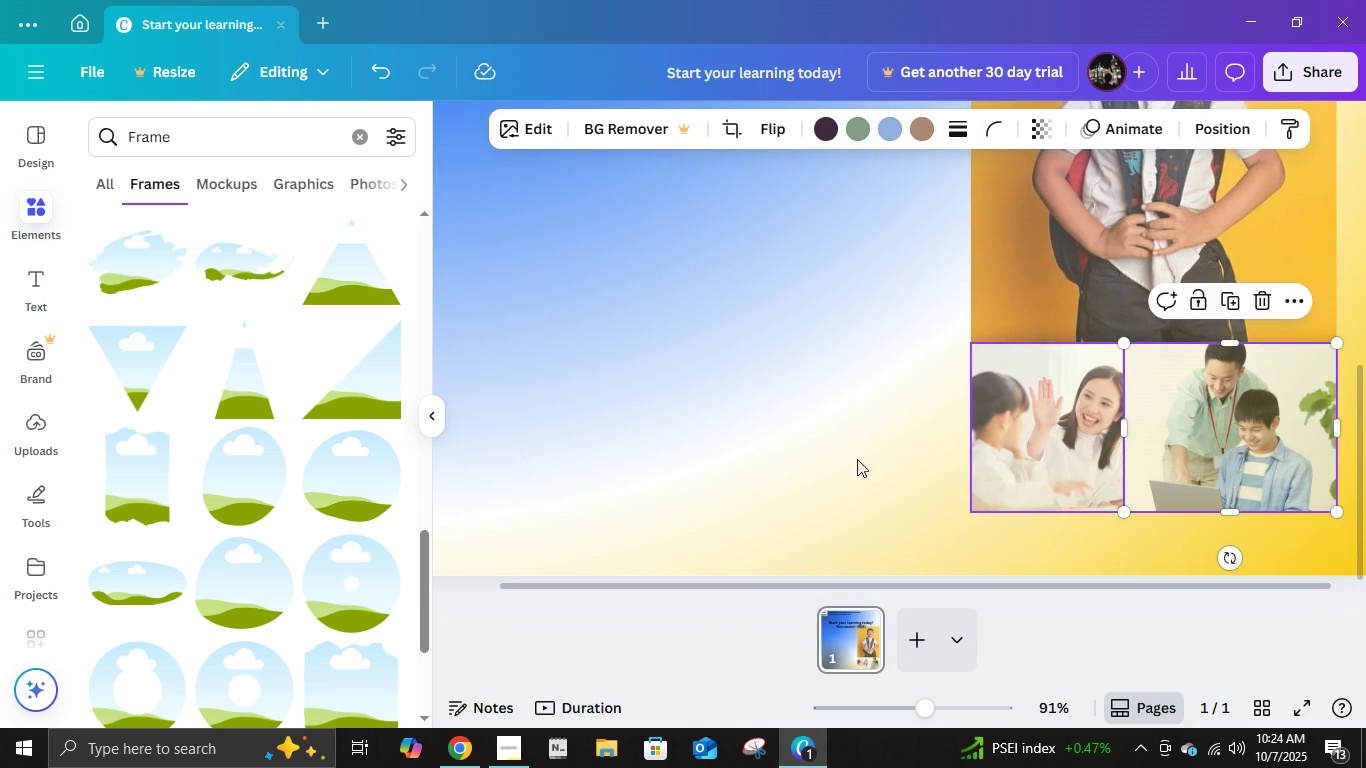 
double_click([835, 456])
 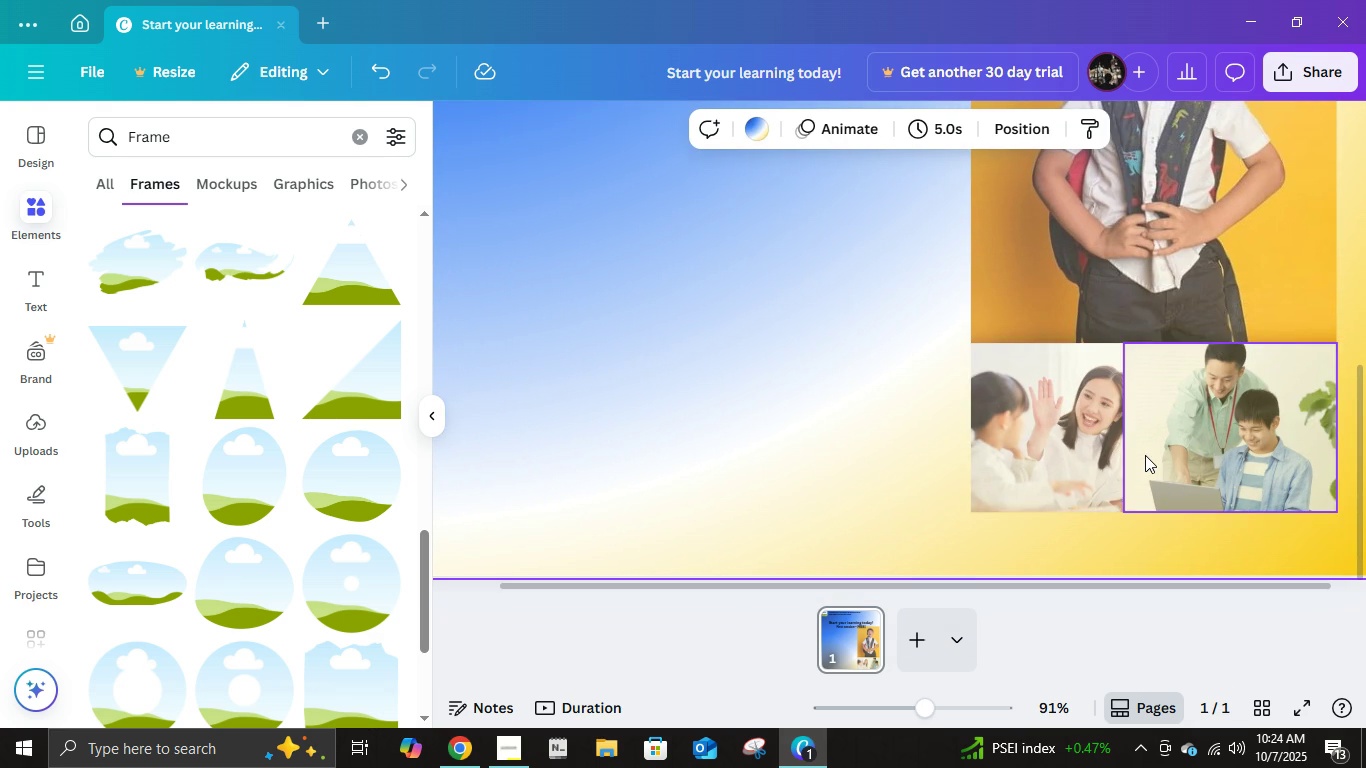 
left_click([1145, 455])